 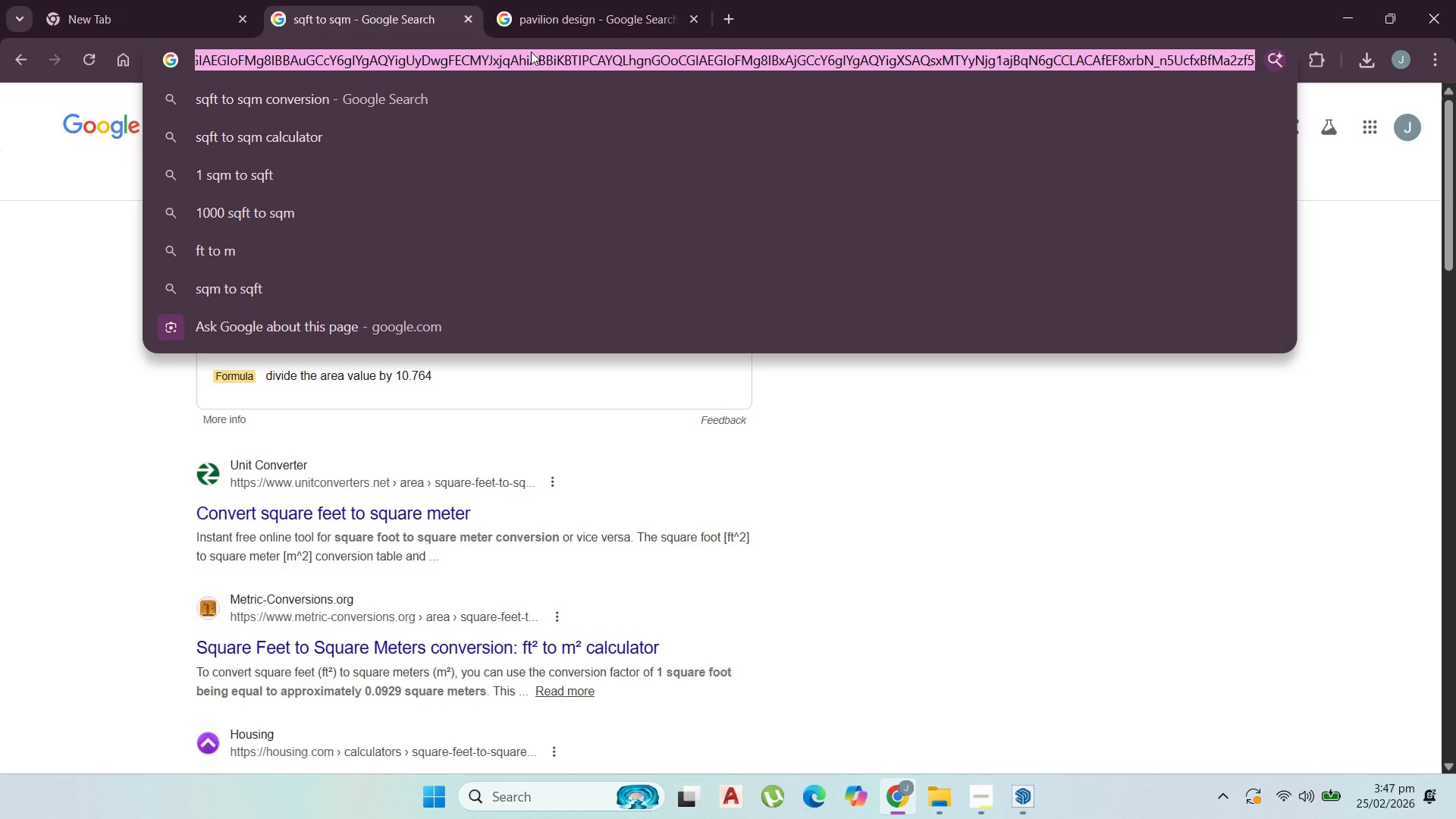 
key(Control+V)
 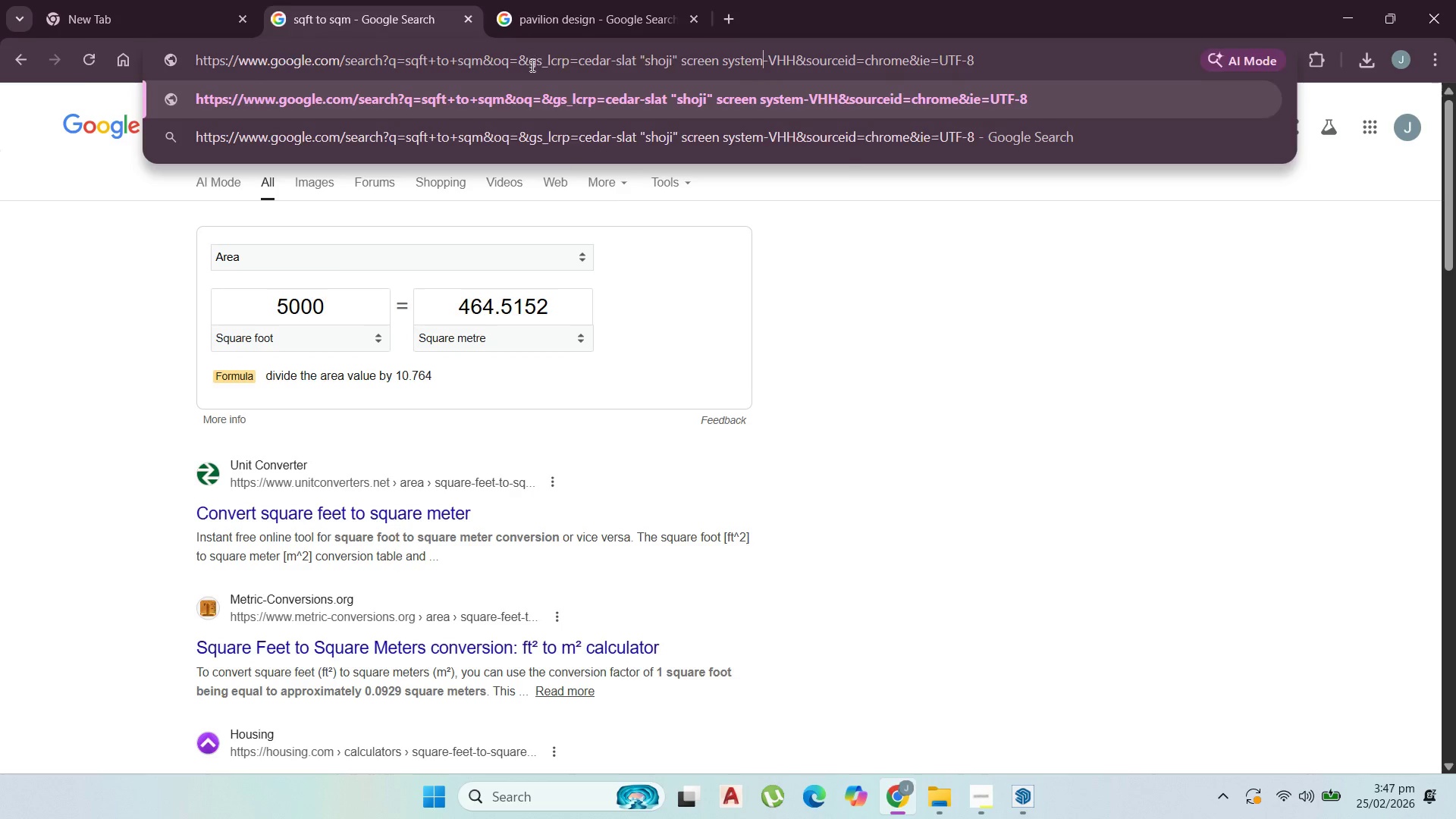 
key(Enter)
 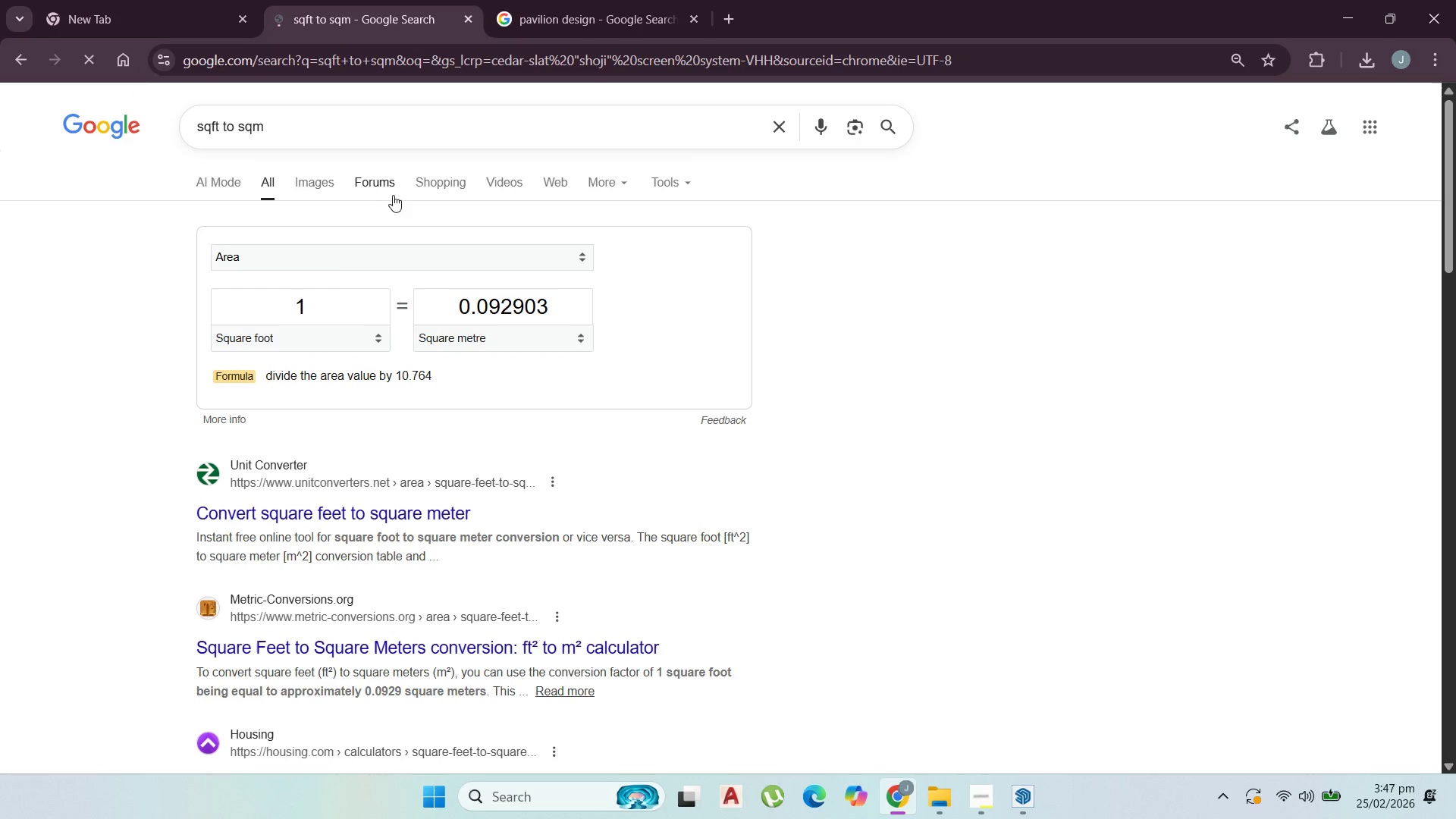 
left_click([330, 182])
 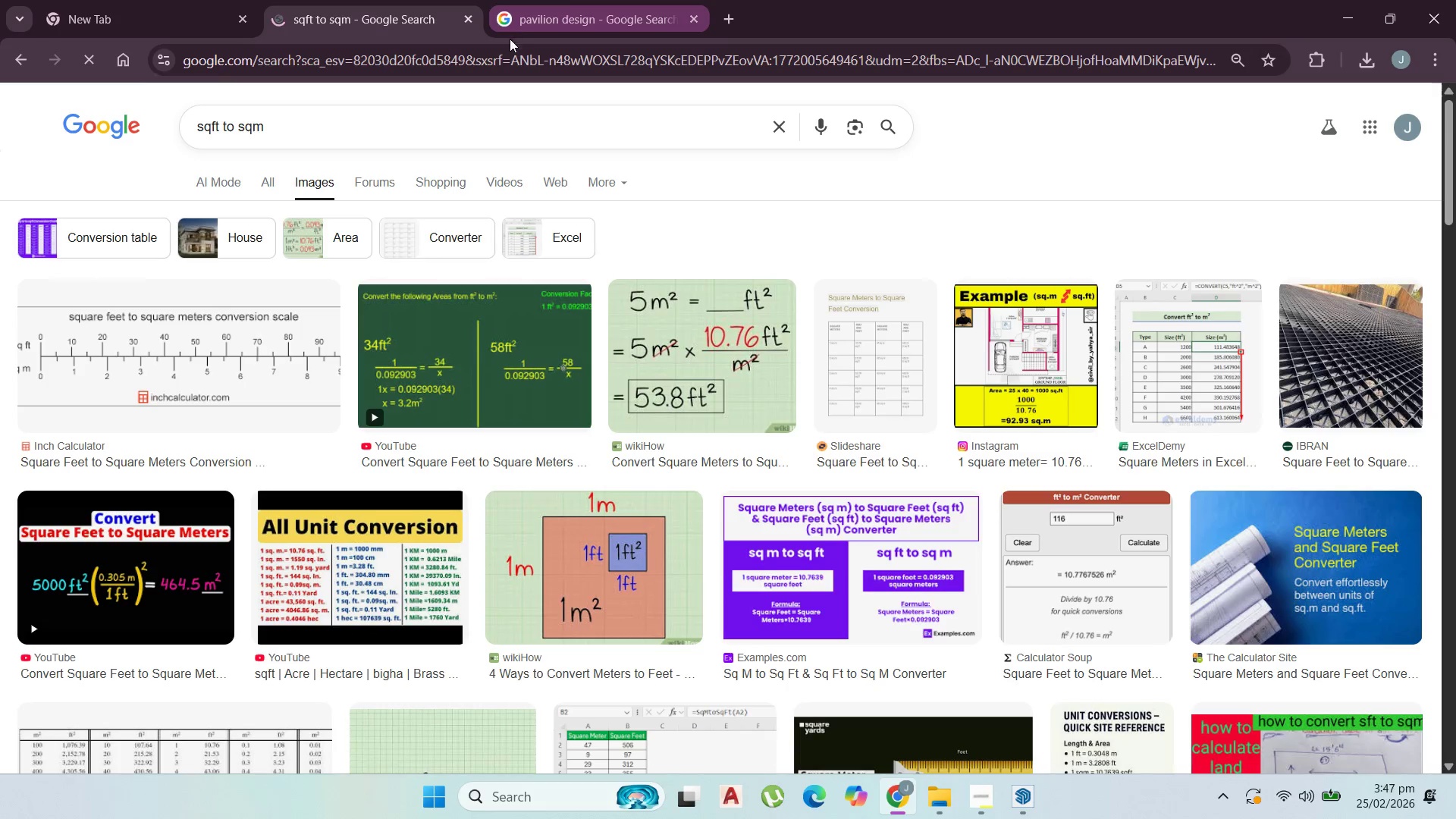 
left_click_drag(start_coordinate=[555, 26], to_coordinate=[559, 24])
 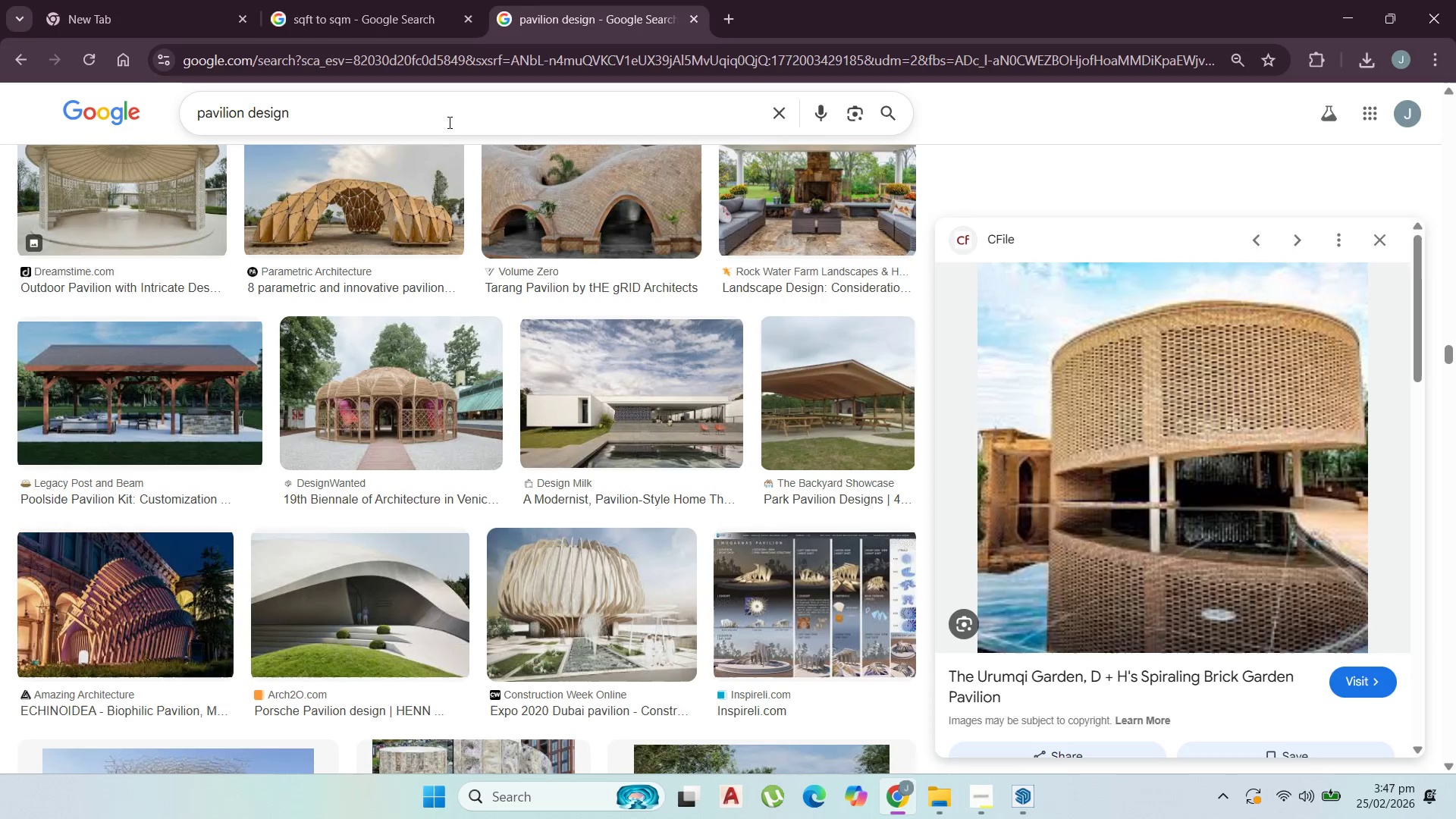 
left_click_drag(start_coordinate=[441, 118], to_coordinate=[0, 105])
 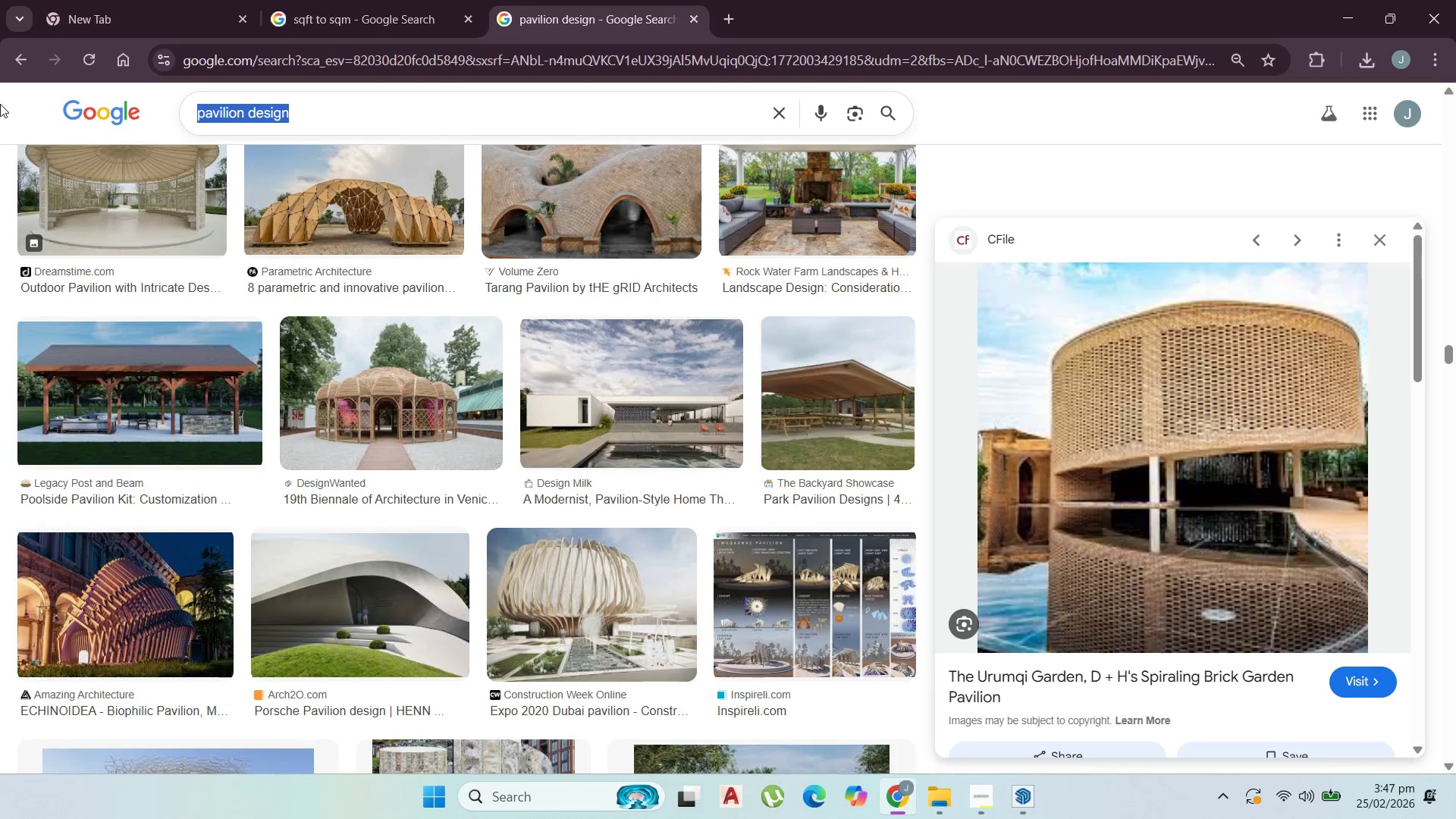 
key(Control+V)
 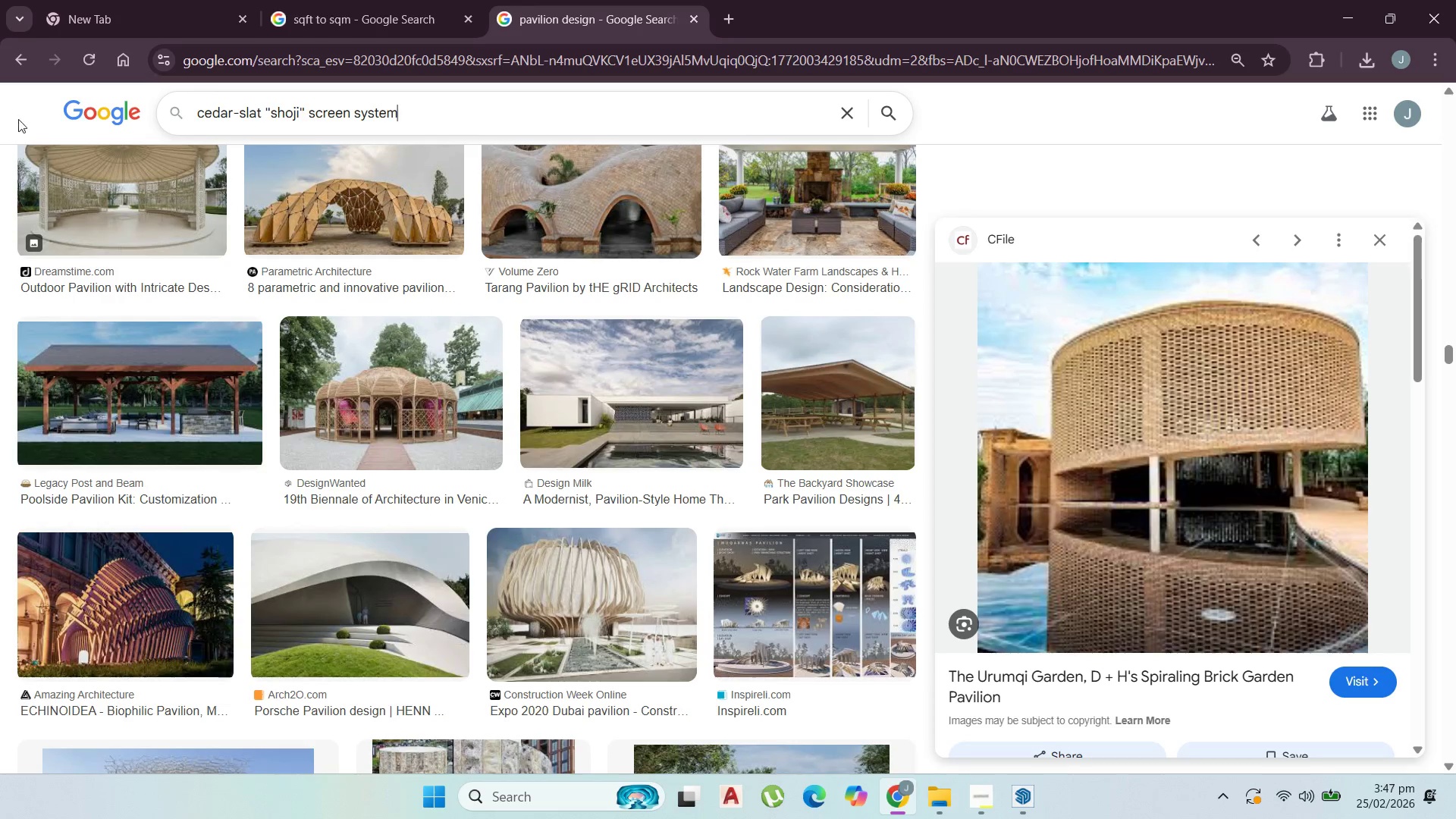 
key(Enter)
 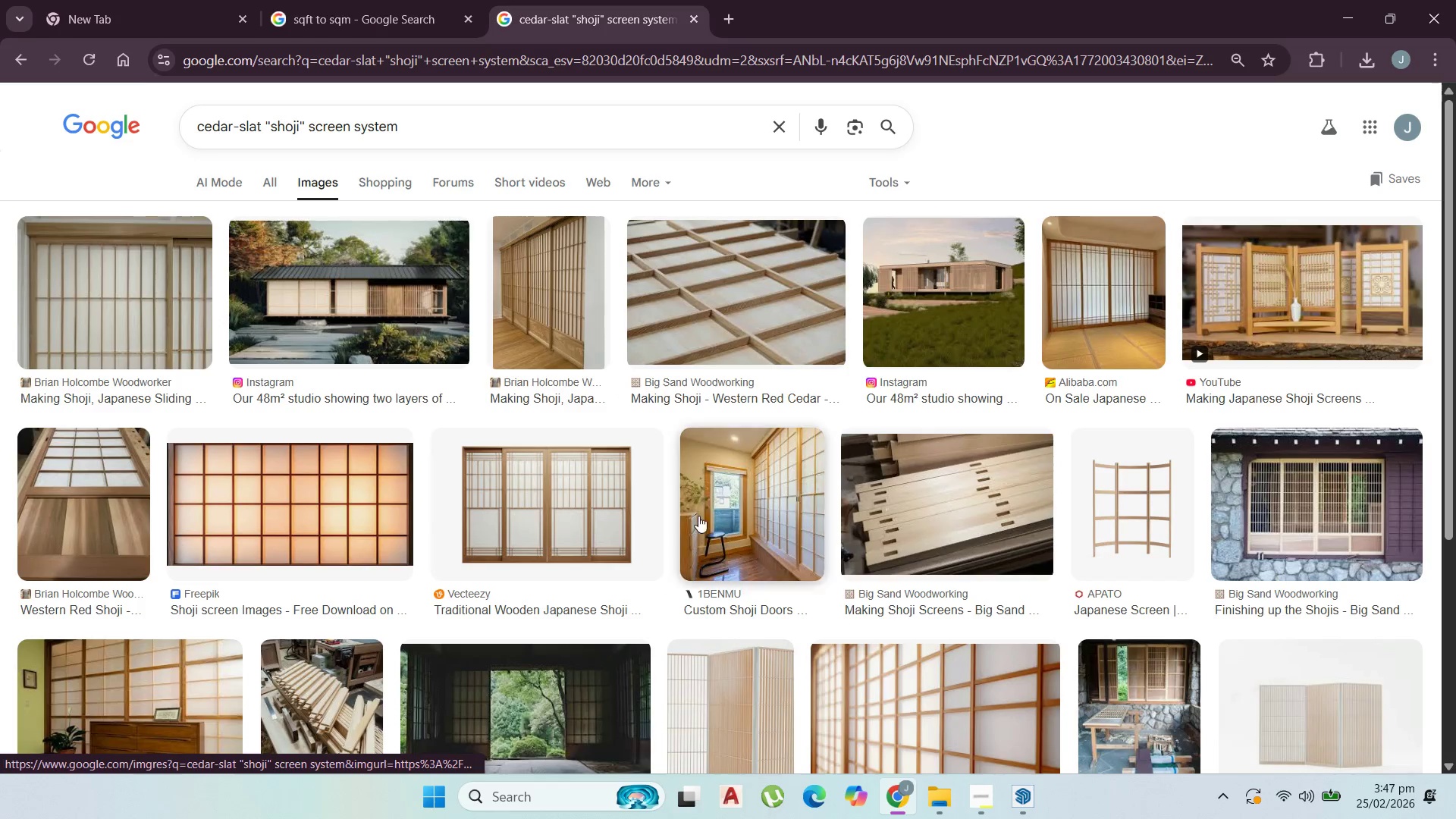 
wait(5.89)
 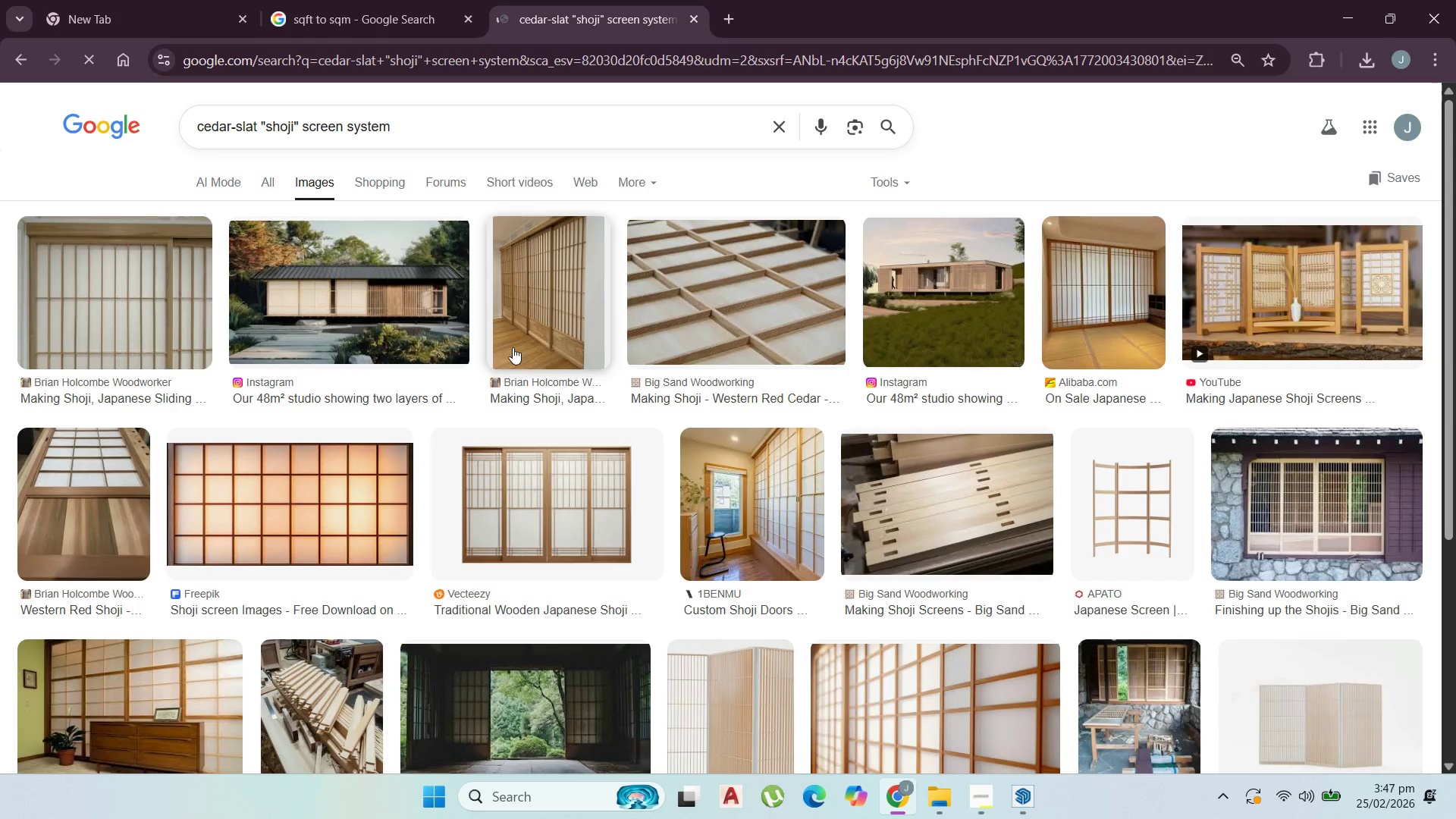 
scroll: coordinate [313, 497], scroll_direction: down, amount: 1.0
 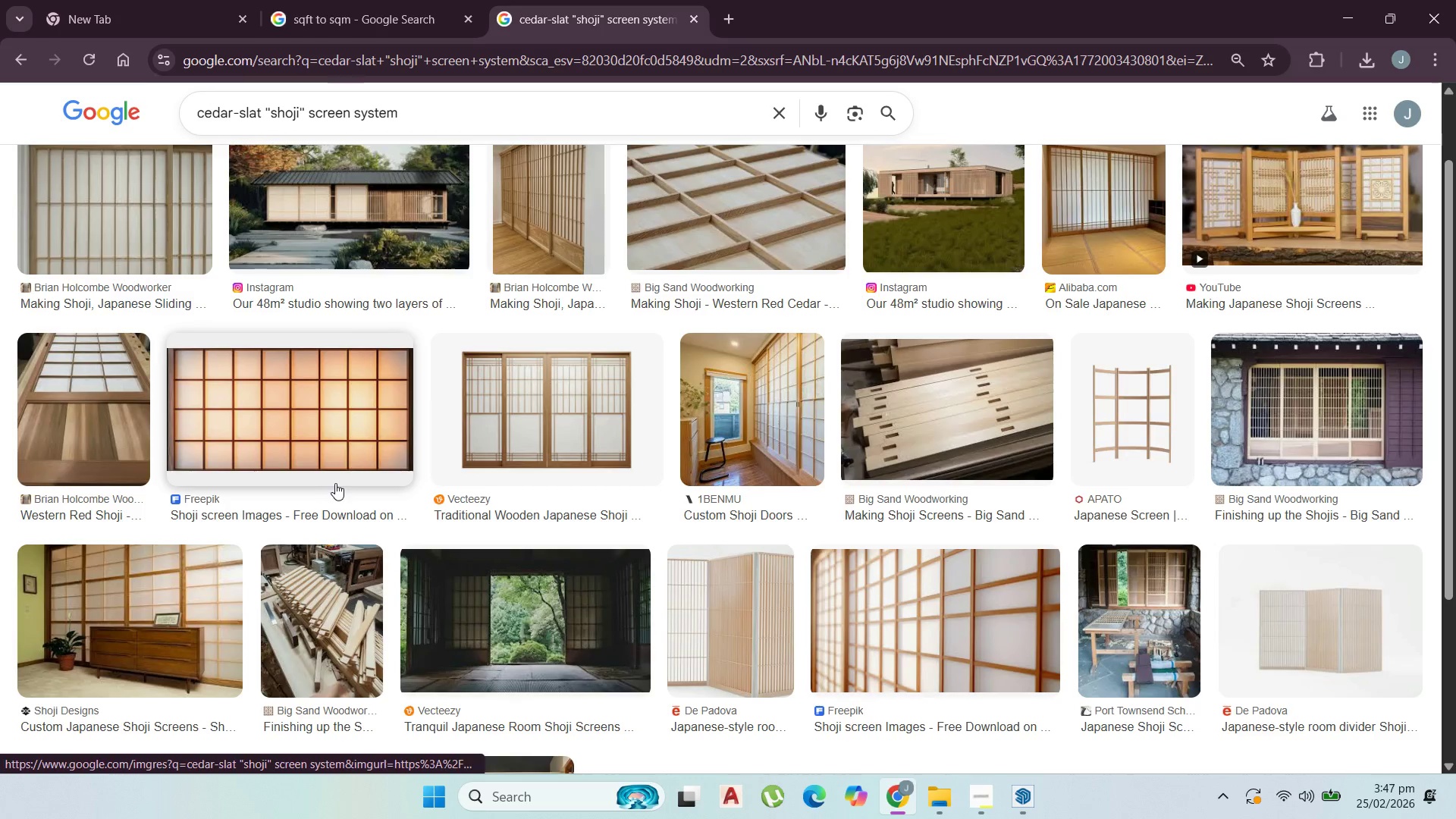 
scroll: coordinate [372, 480], scroll_direction: up, amount: 3.0
 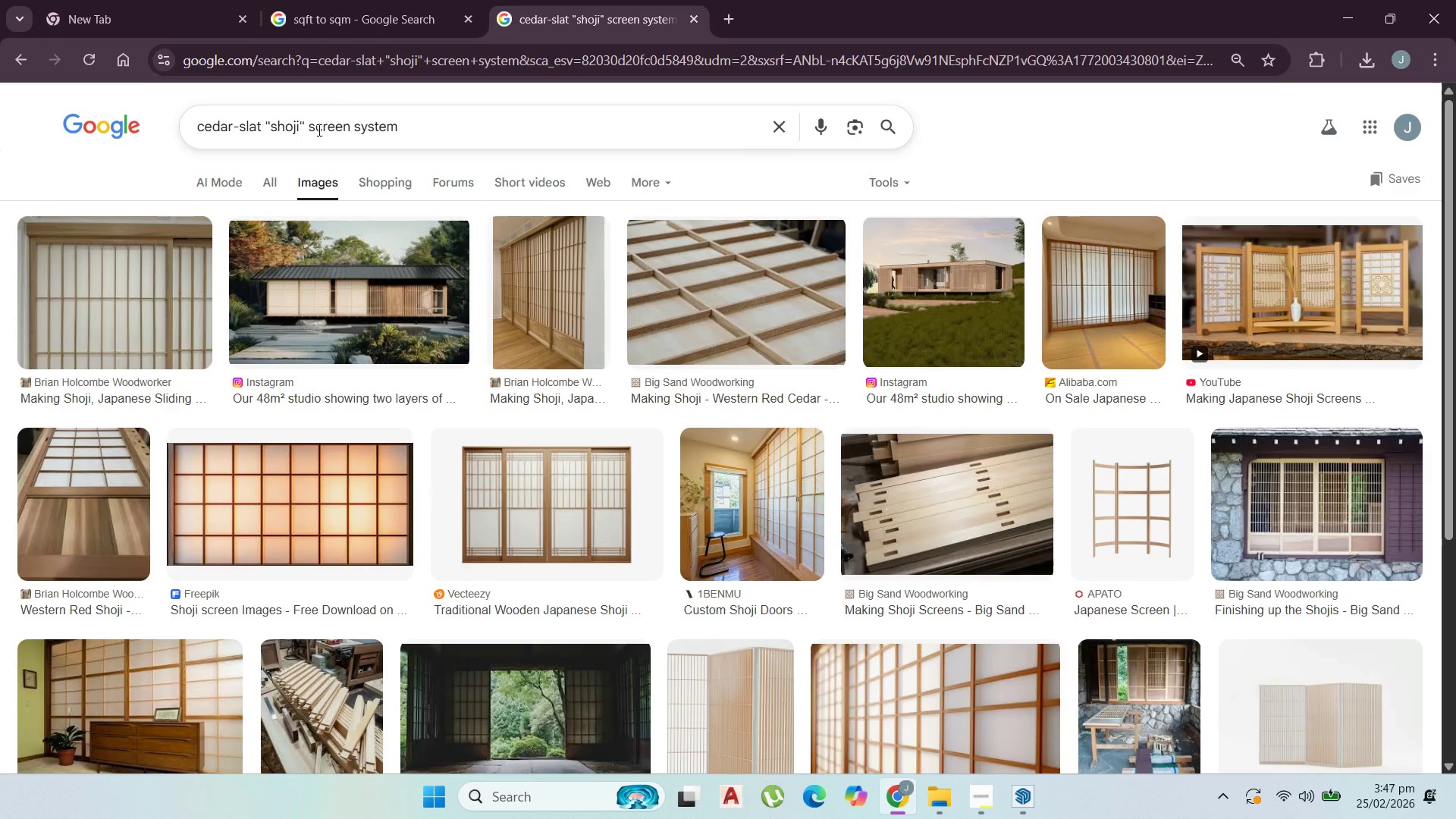 
double_click([324, 130])
 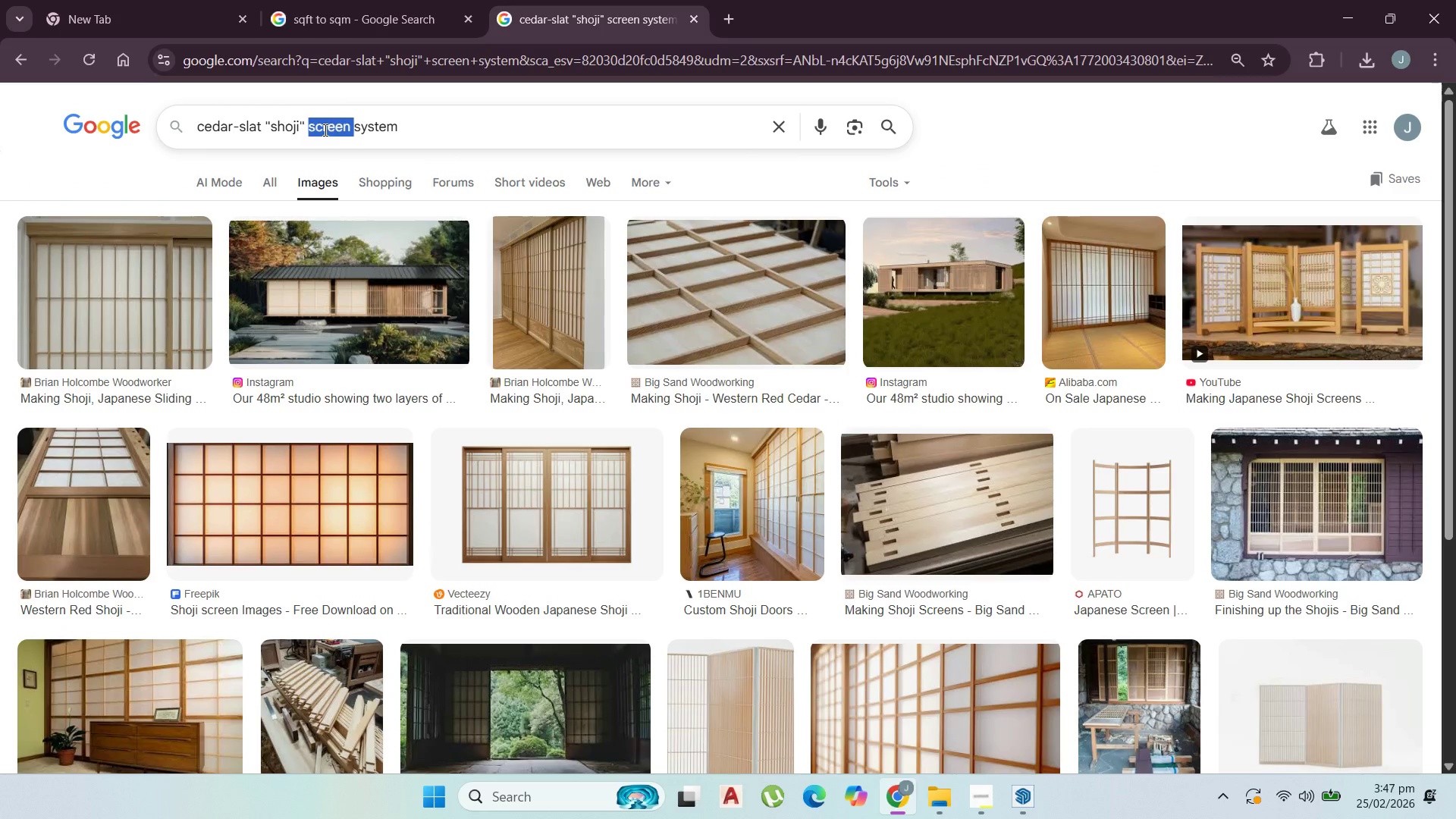 
key(Backspace)
 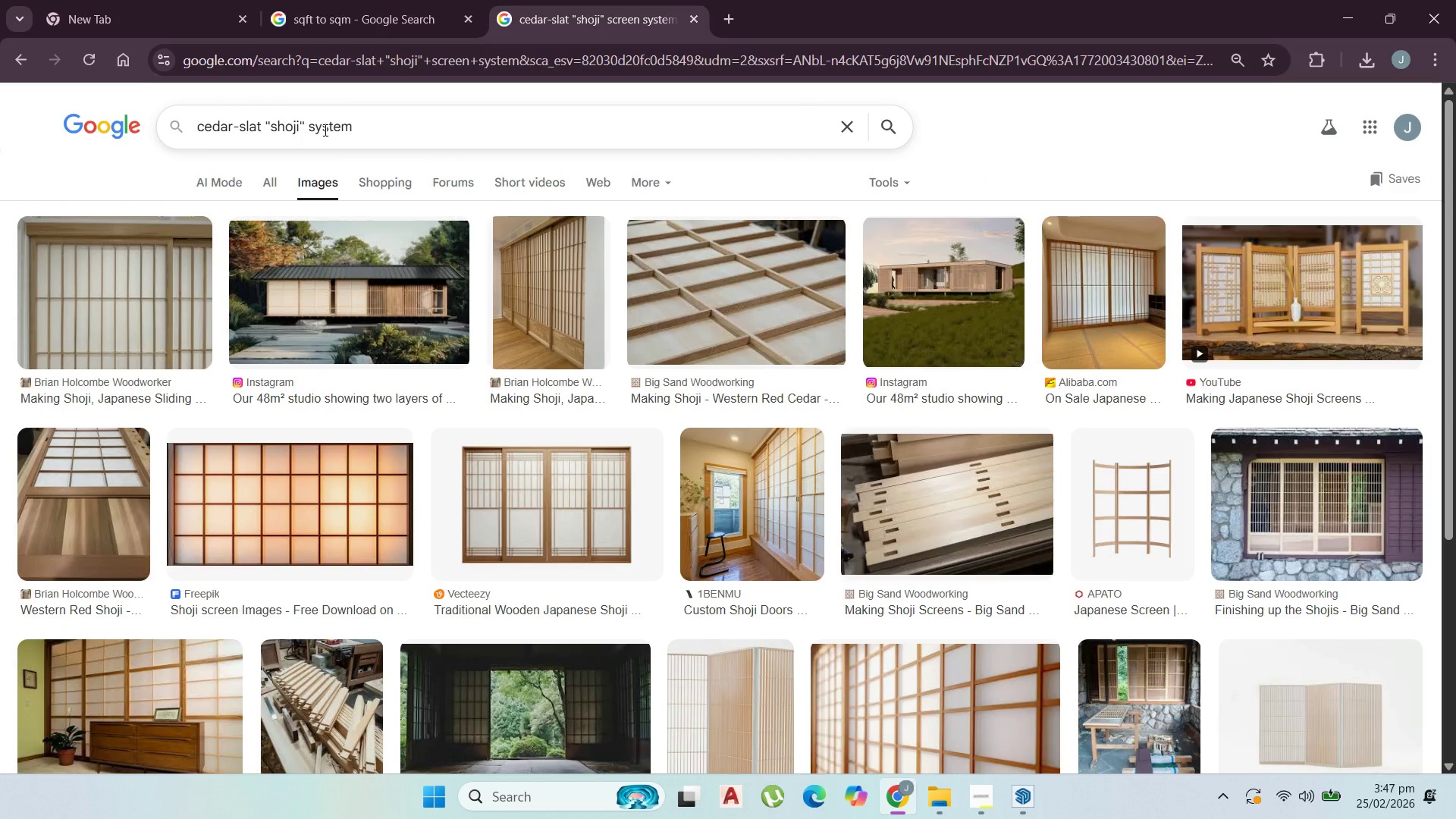 
key(Enter)
 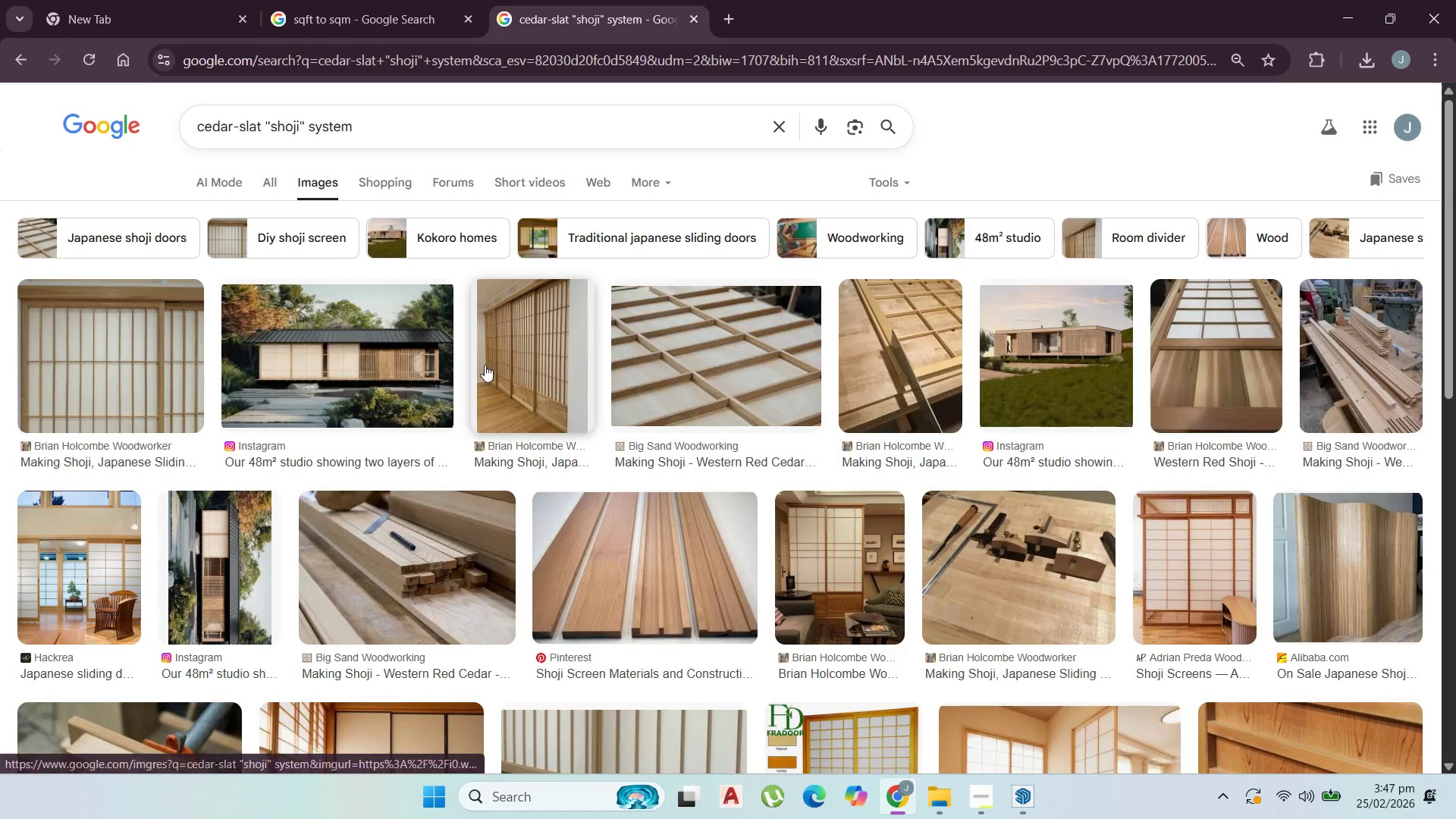 
wait(8.42)
 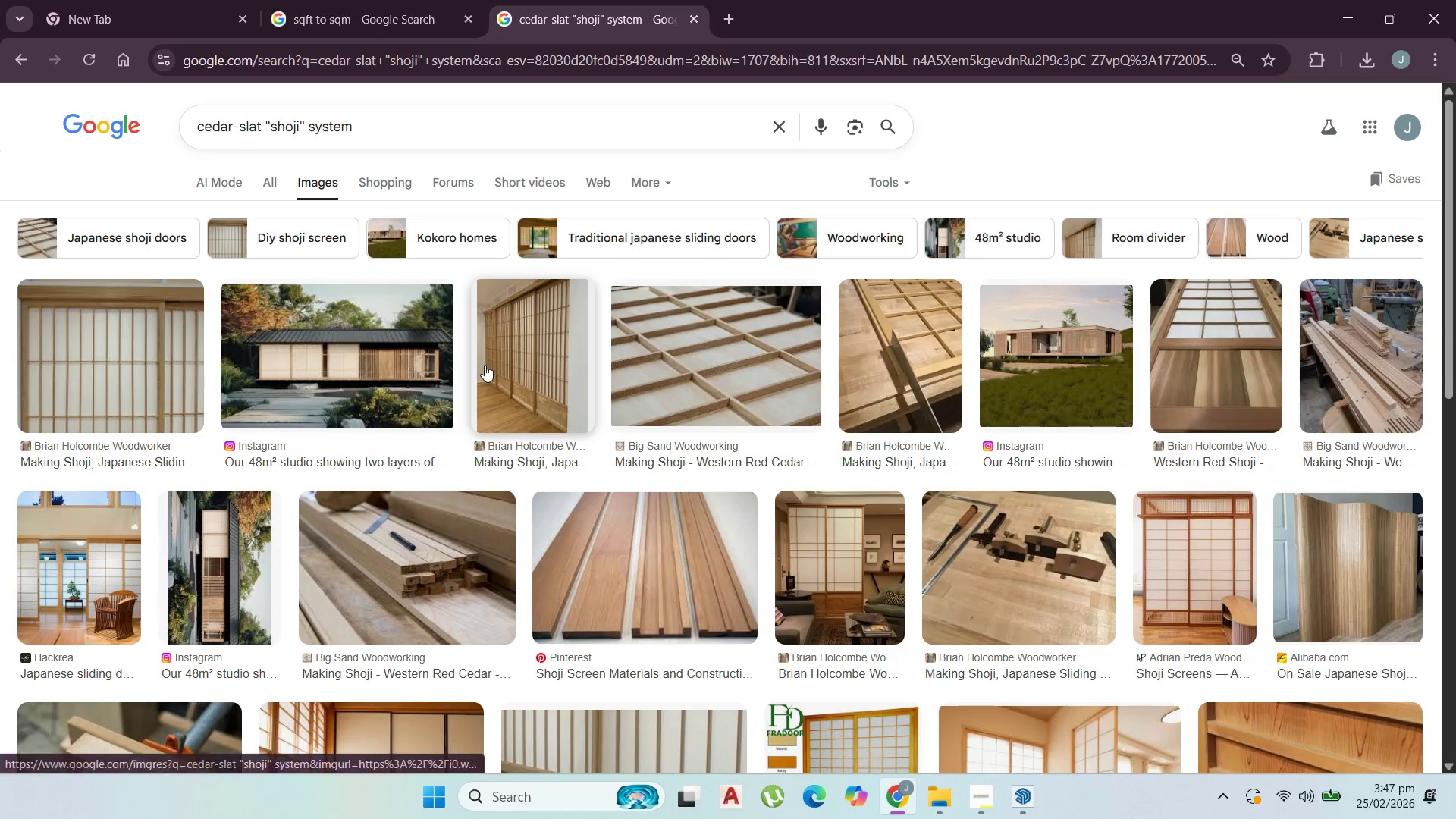 
scroll: coordinate [645, 444], scroll_direction: down, amount: 9.0
 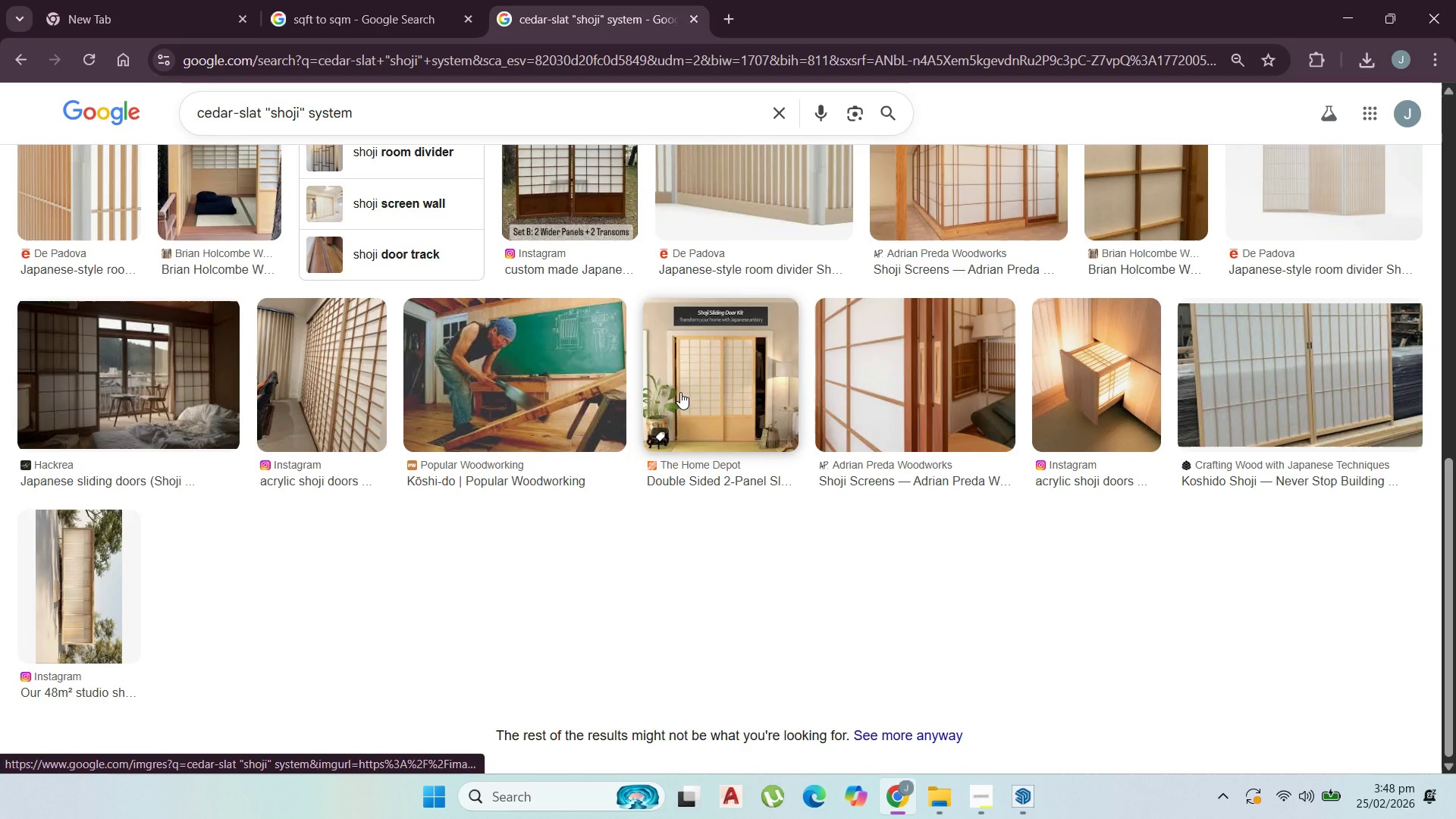 
scroll: coordinate [684, 390], scroll_direction: up, amount: 9.0
 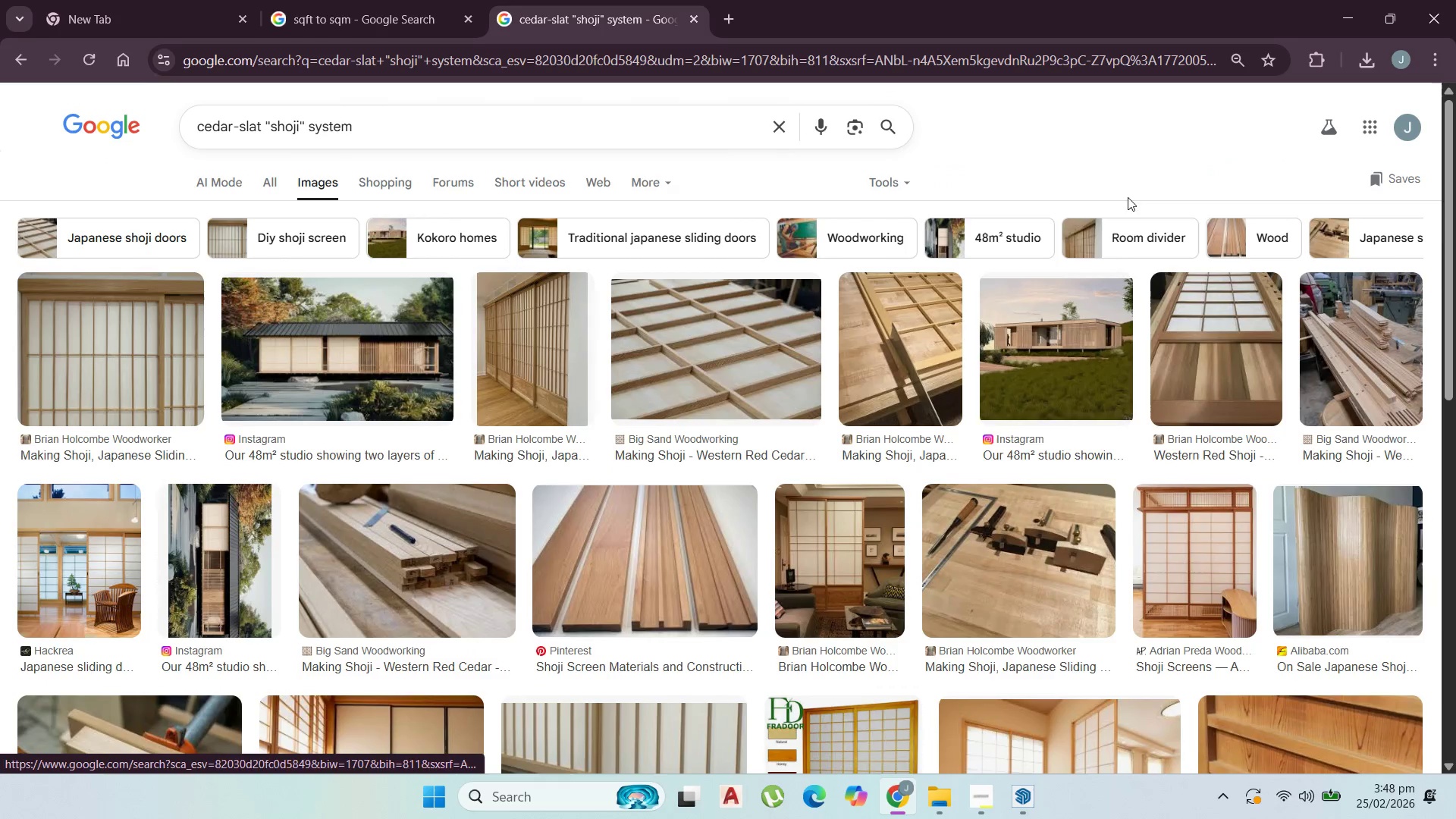 
left_click([1084, 382])
 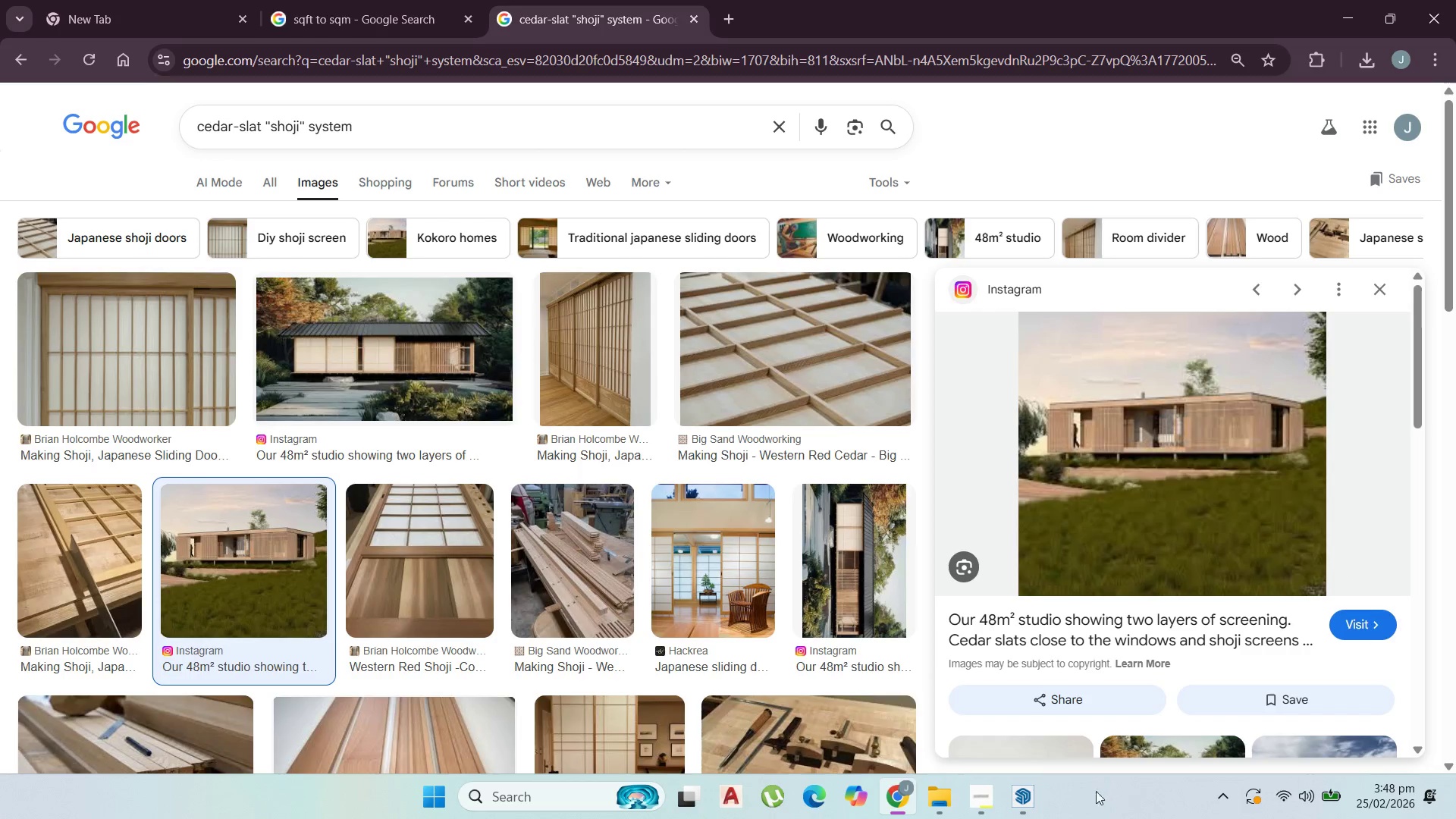 
scroll: coordinate [684, 491], scroll_direction: down, amount: 8.0
 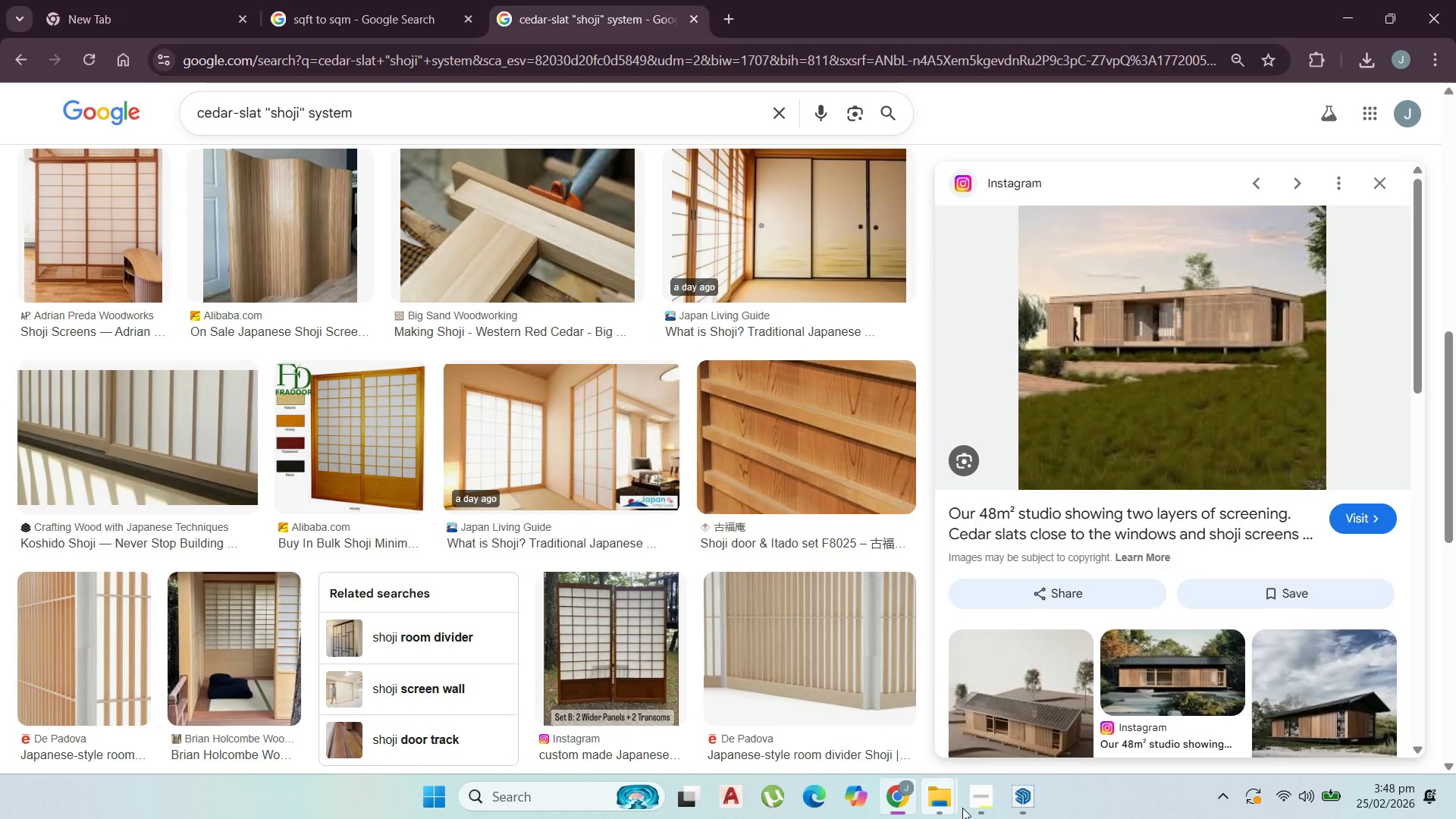 
left_click([981, 814])